 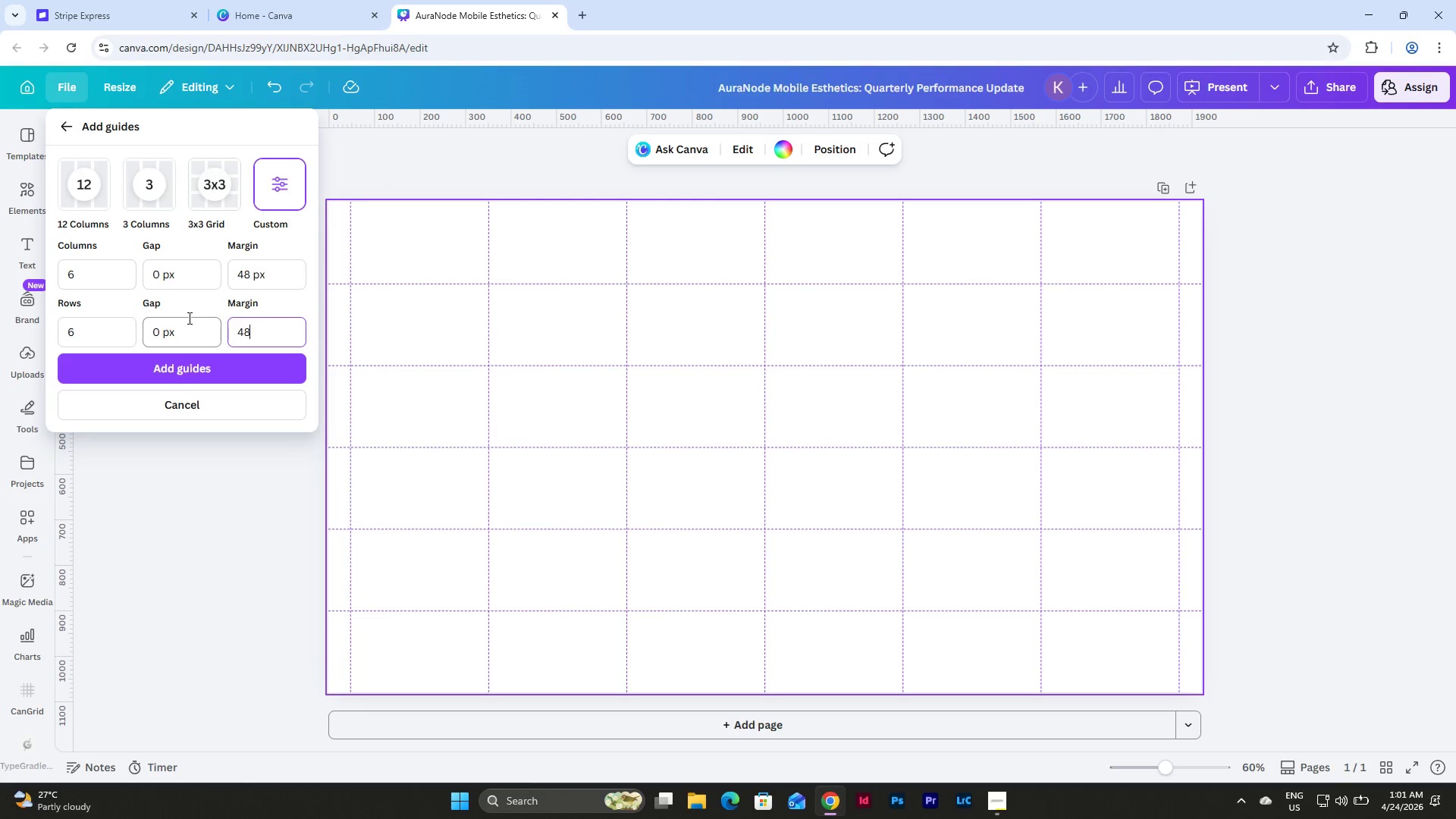 
key(Numpad8)
 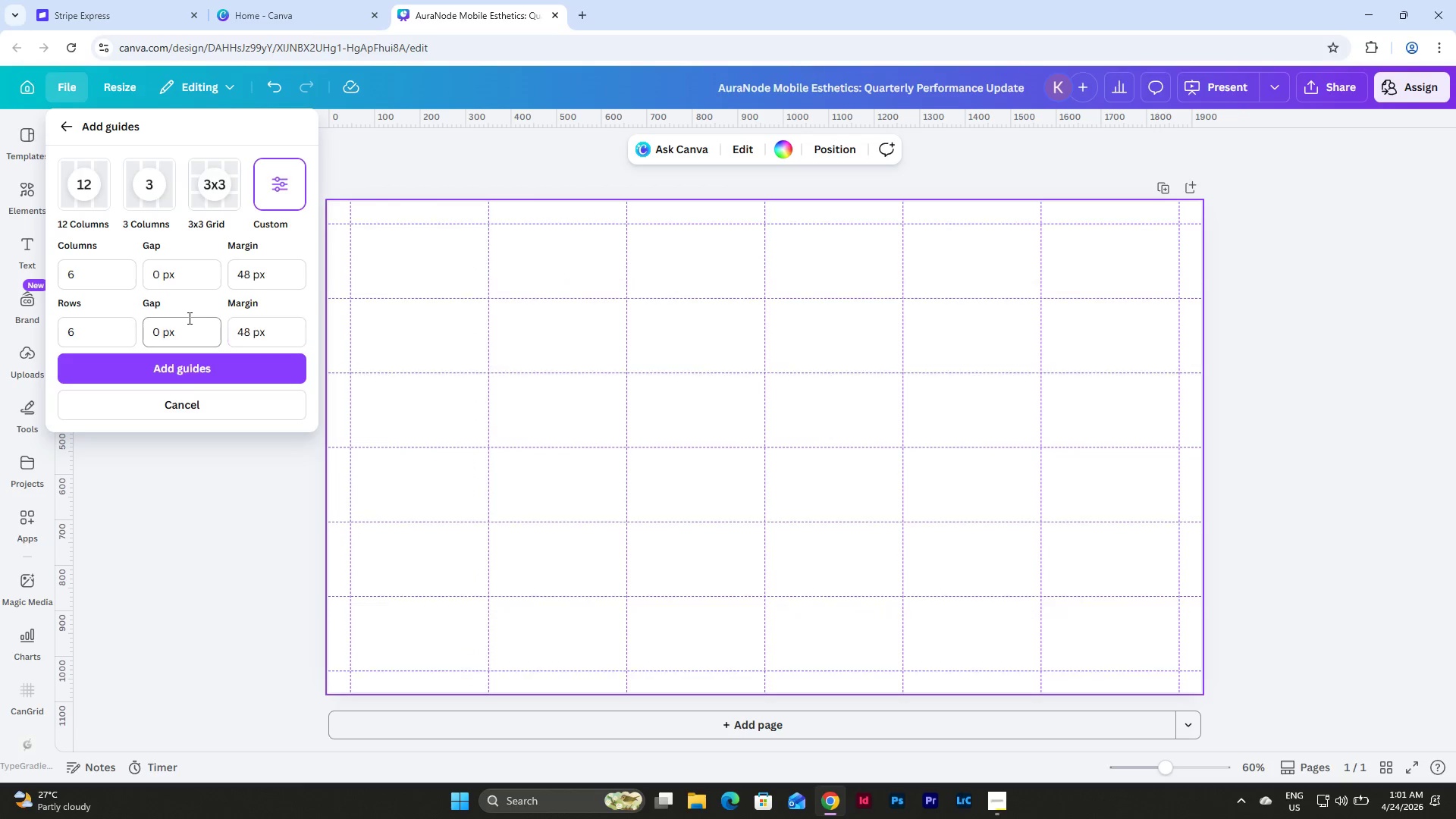 
key(NumpadEnter)
 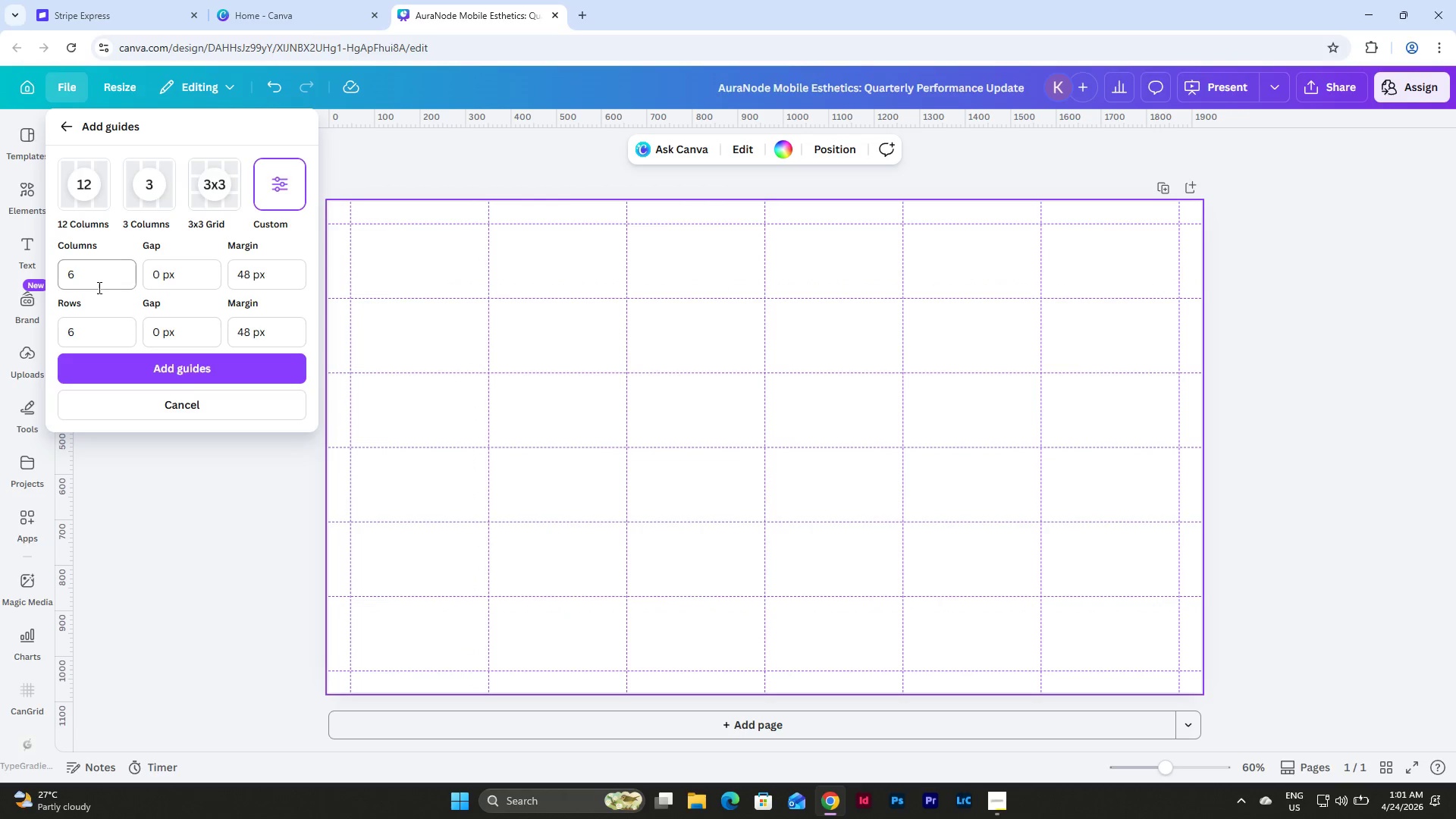 
left_click_drag(start_coordinate=[98, 287], to_coordinate=[21, 289])
 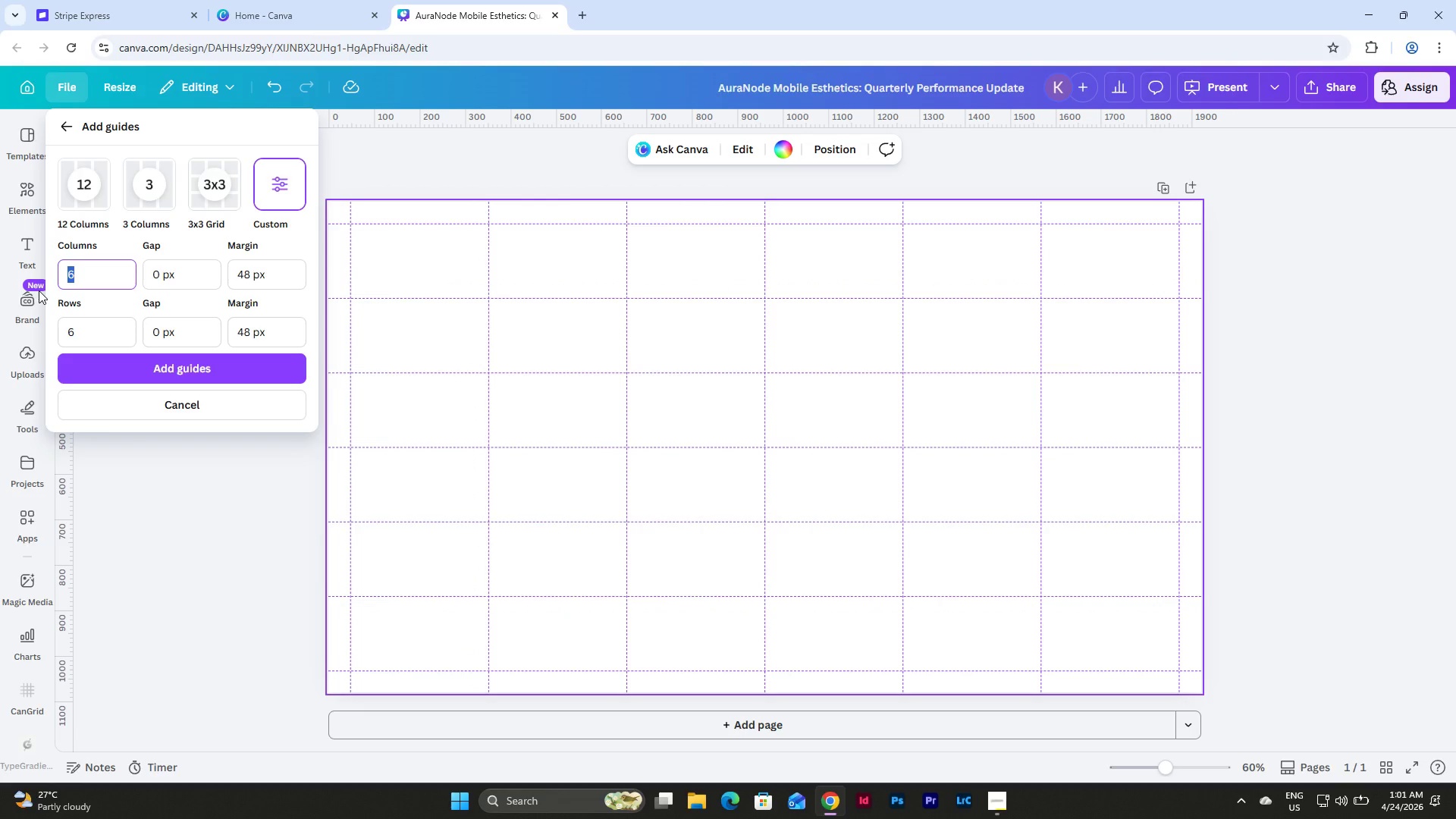 
key(Numpad1)
 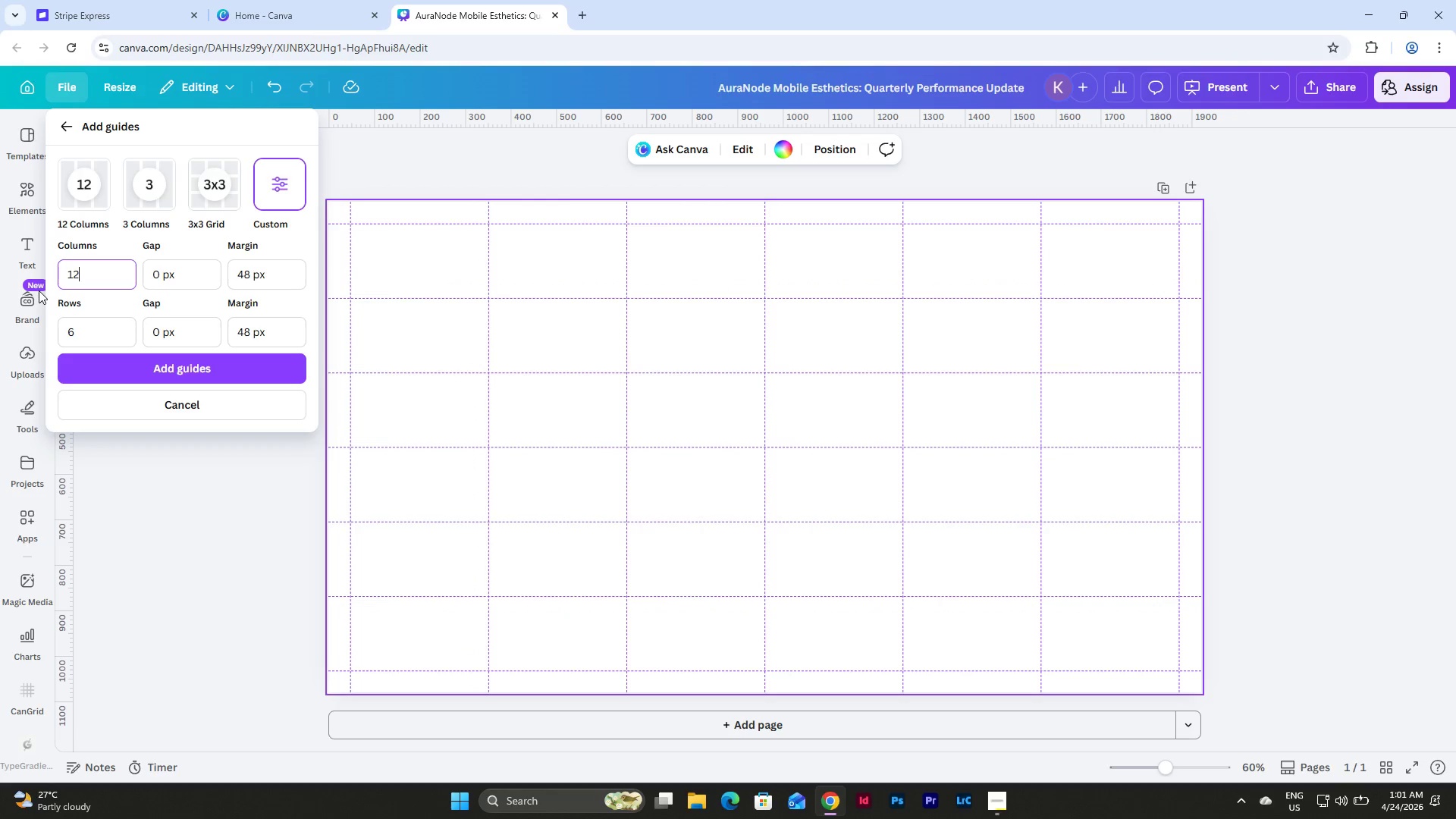 
key(Numpad2)
 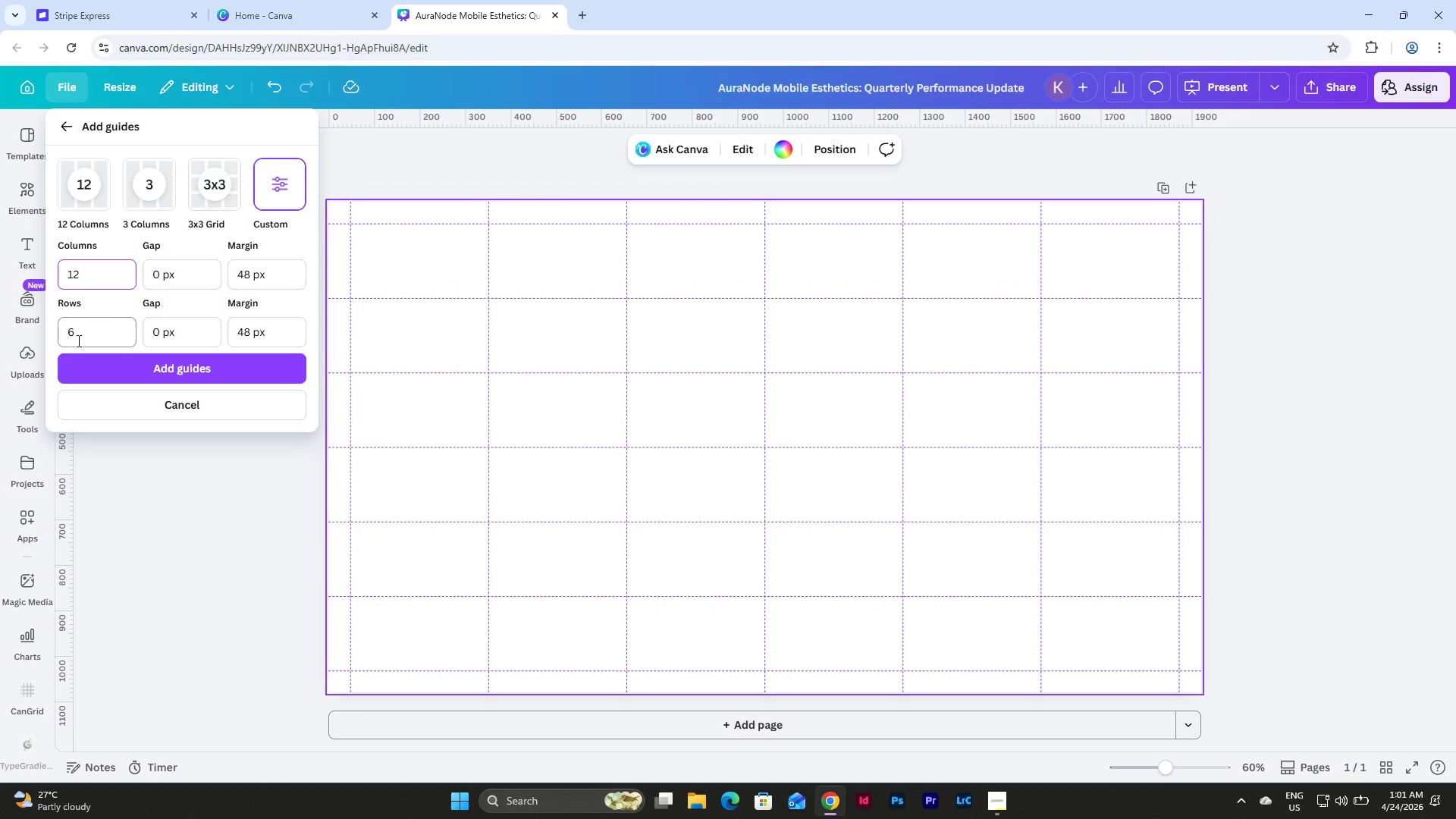 
left_click([80, 338])
 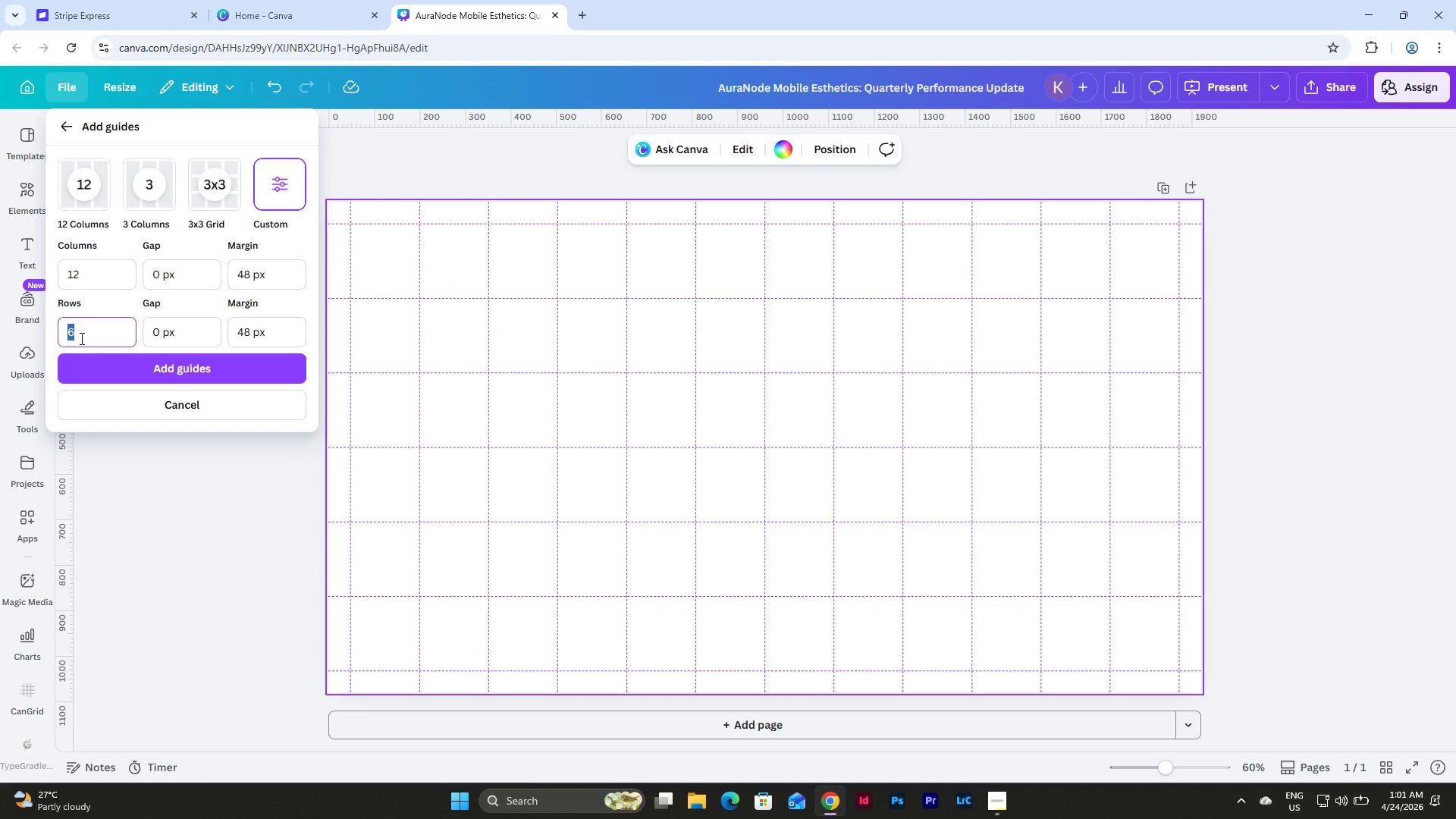 
left_click_drag(start_coordinate=[80, 338], to_coordinate=[42, 335])
 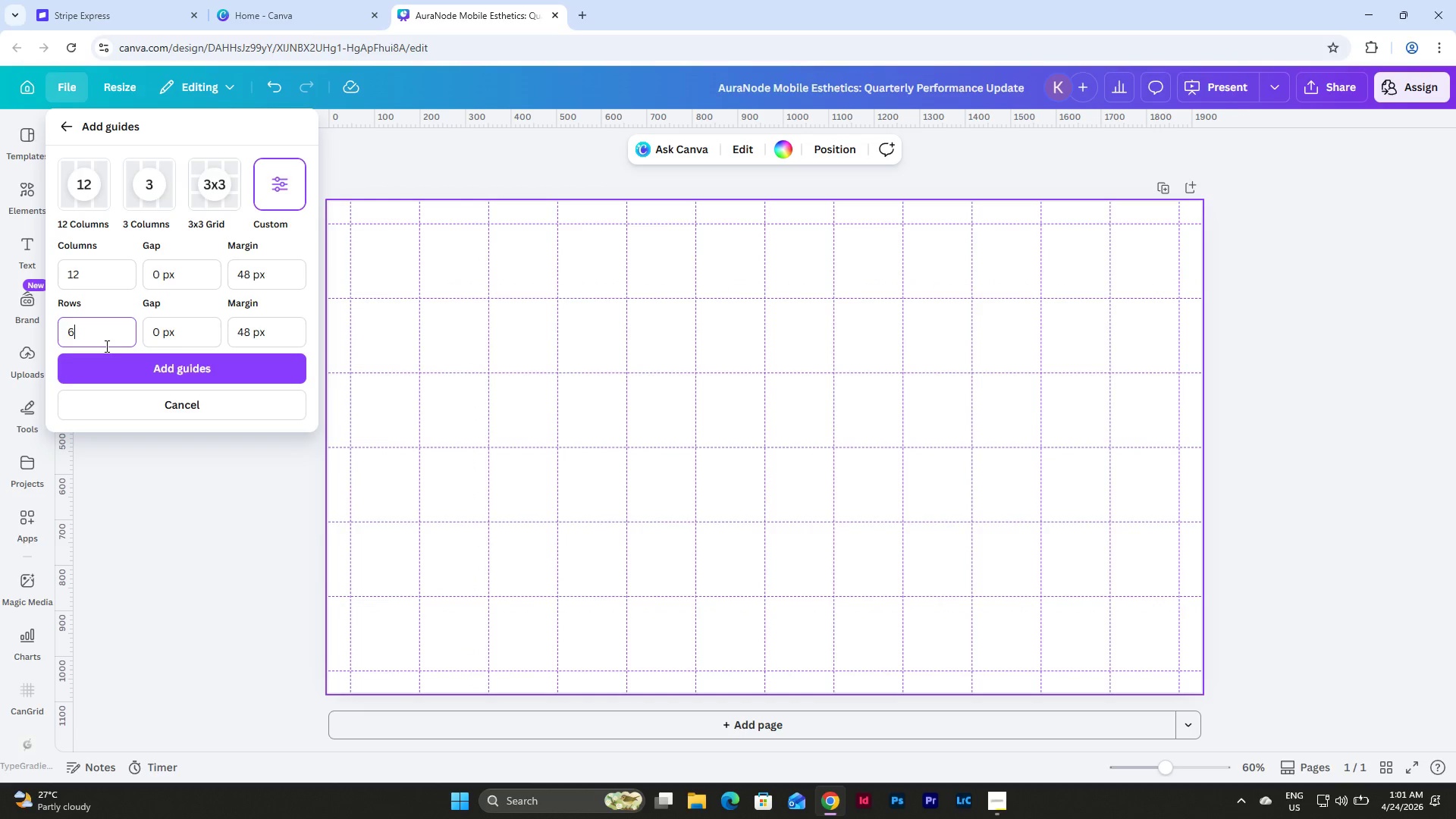 
left_click_drag(start_coordinate=[94, 337], to_coordinate=[52, 334])
 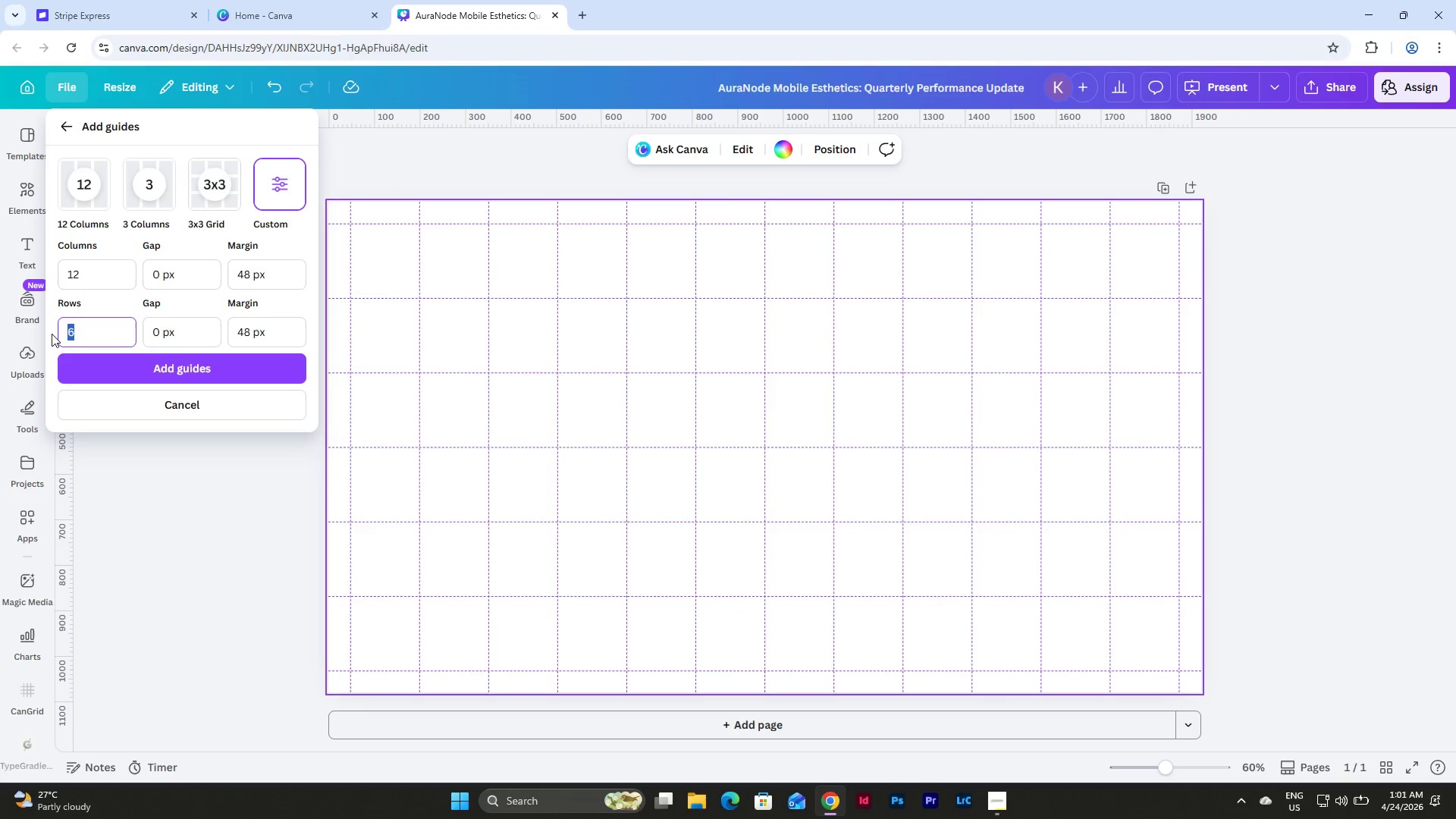 
key(Numpad1)
 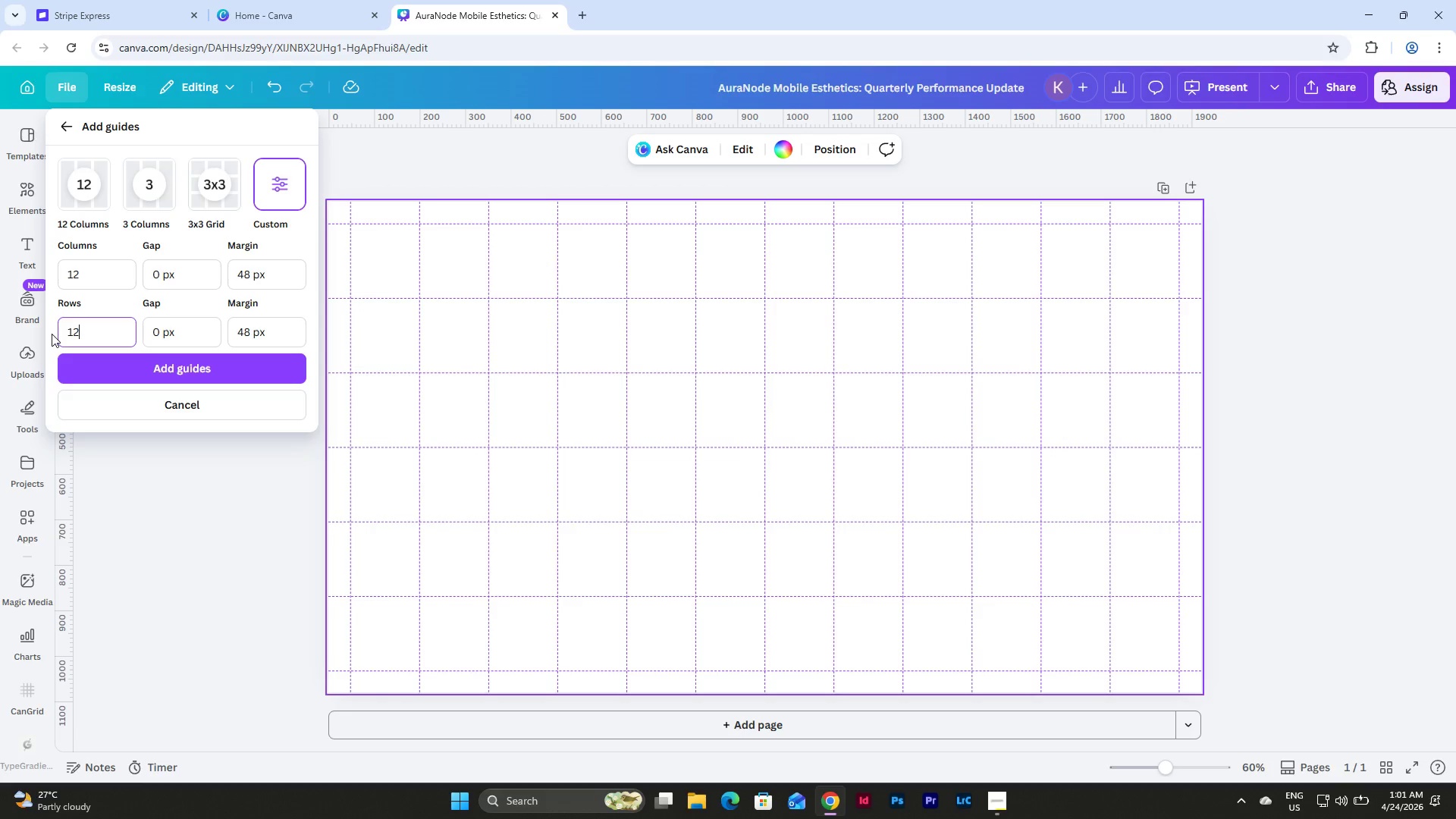 
key(Numpad2)
 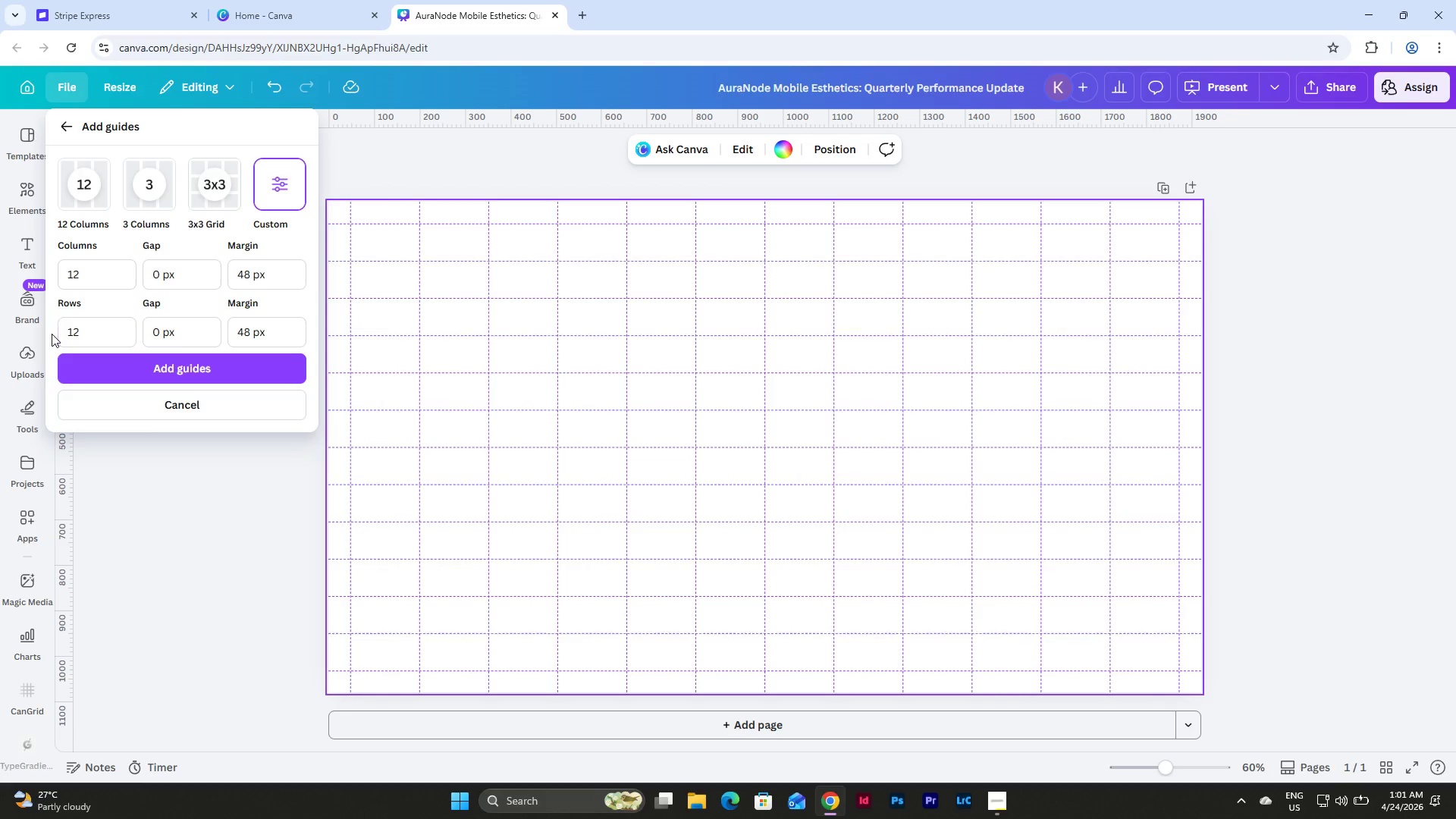 
key(NumpadEnter)
 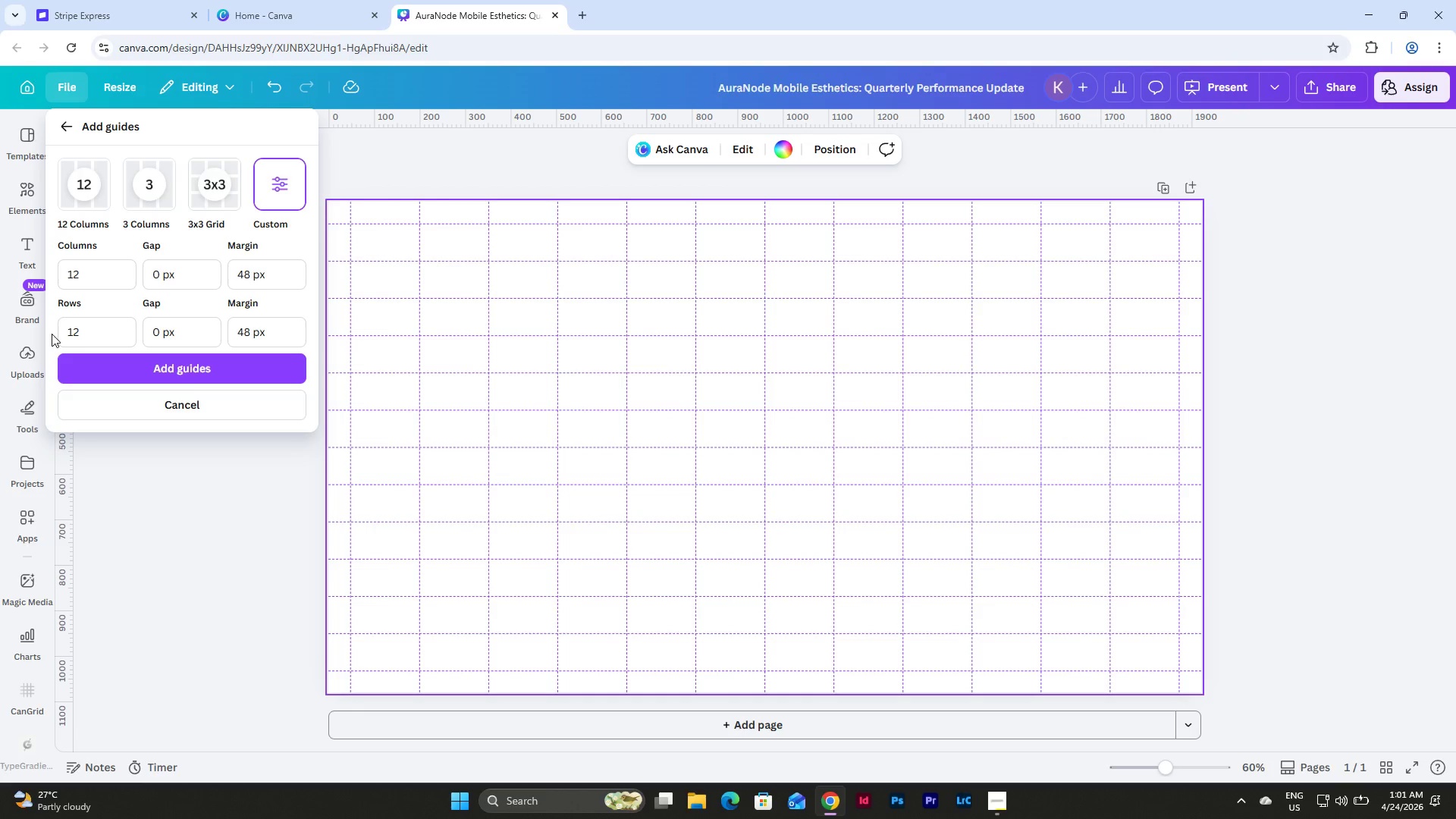 
left_click_drag(start_coordinate=[107, 283], to_coordinate=[52, 296])
 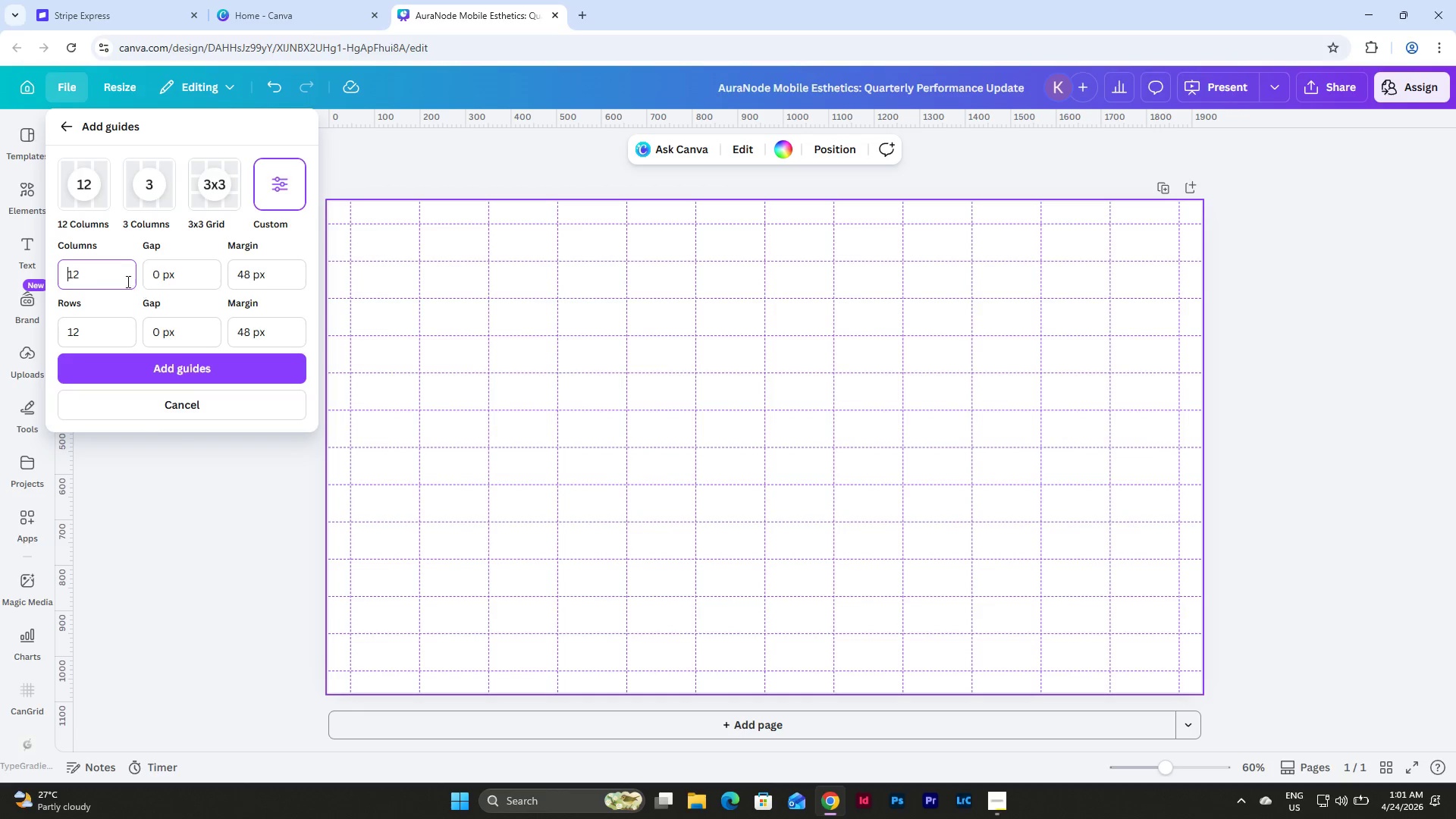 
left_click([96, 272])
 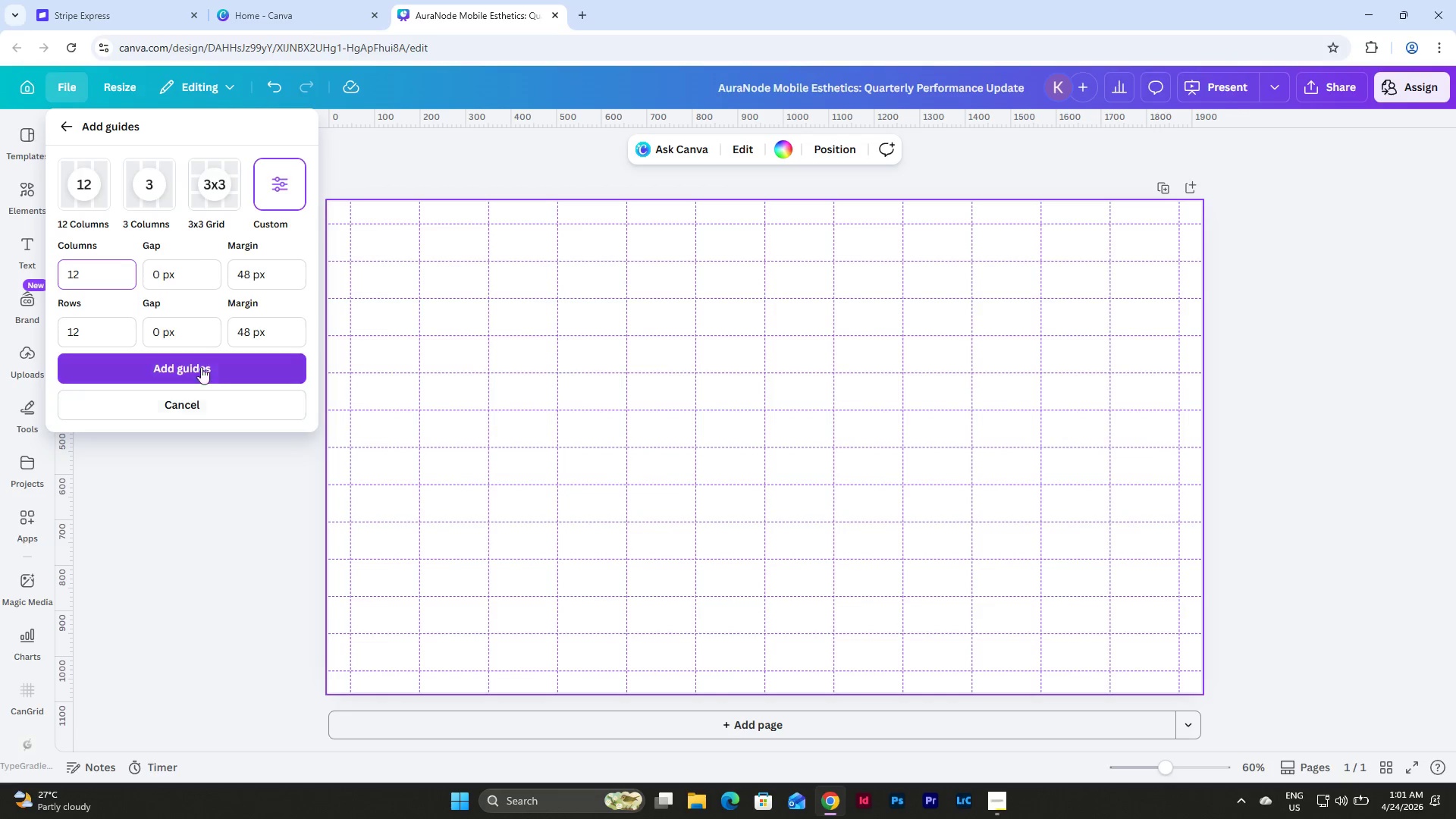 
left_click([199, 361])
 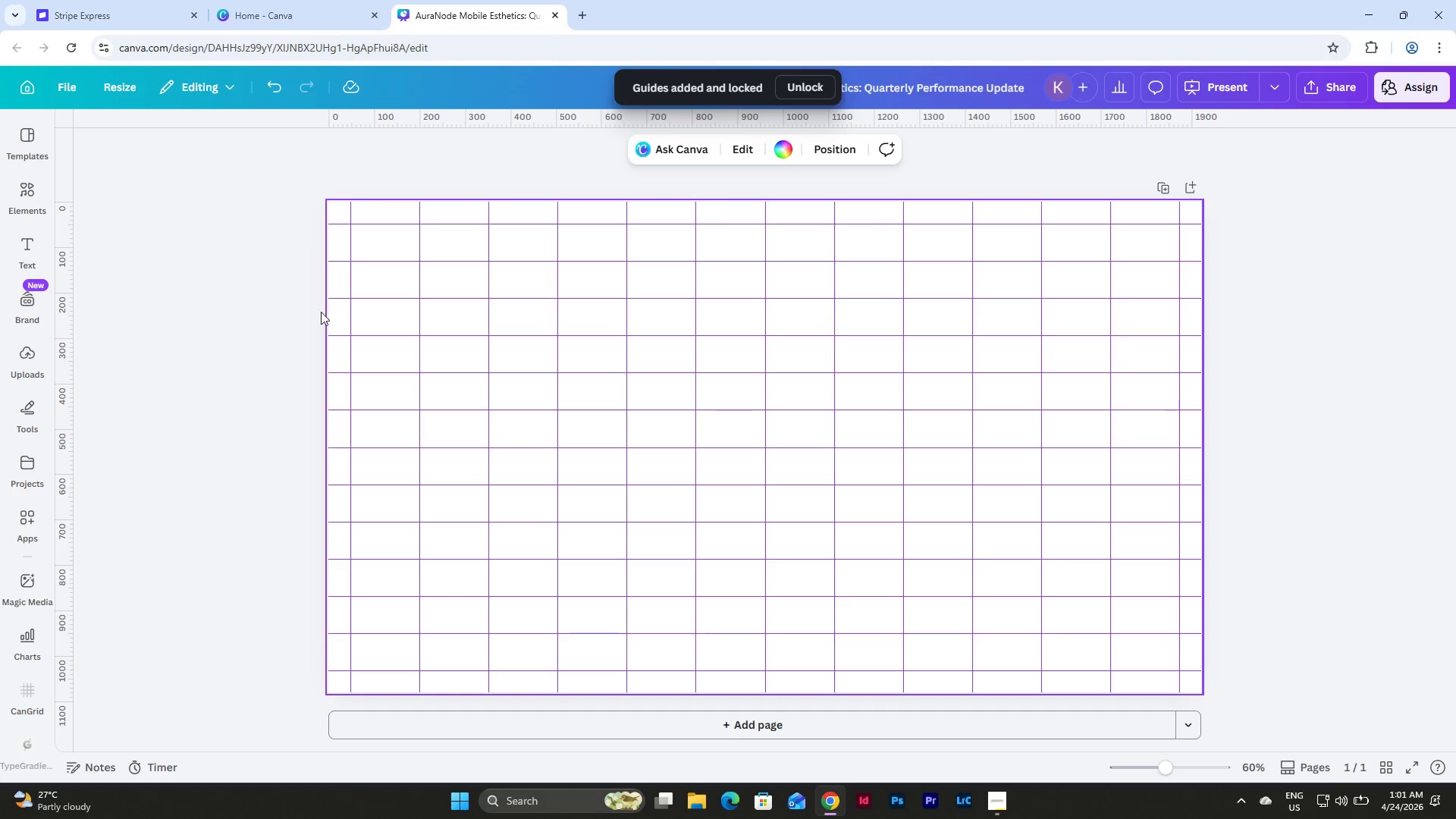 
left_click([17, 192])
 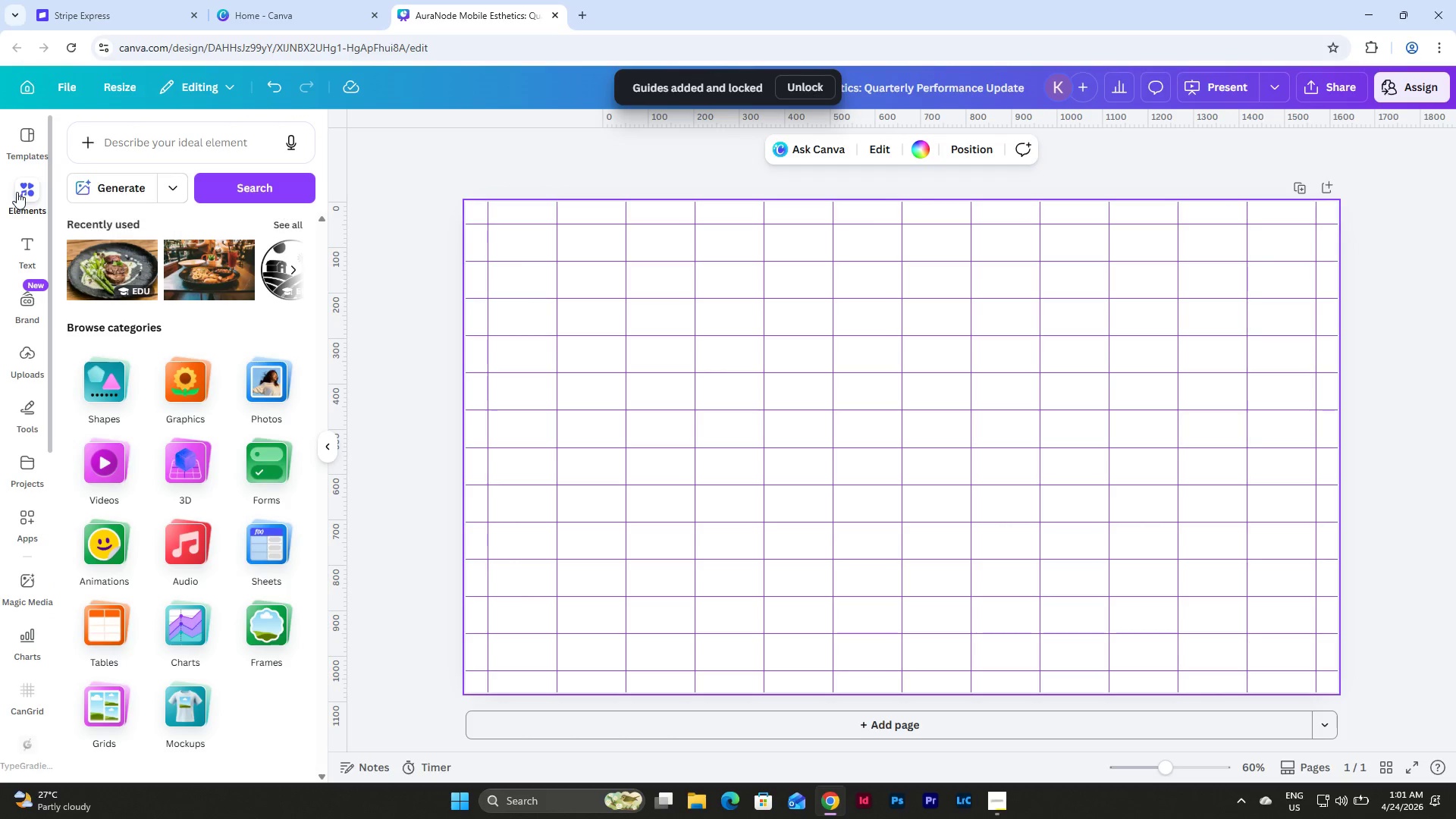 
left_click([17, 192])
 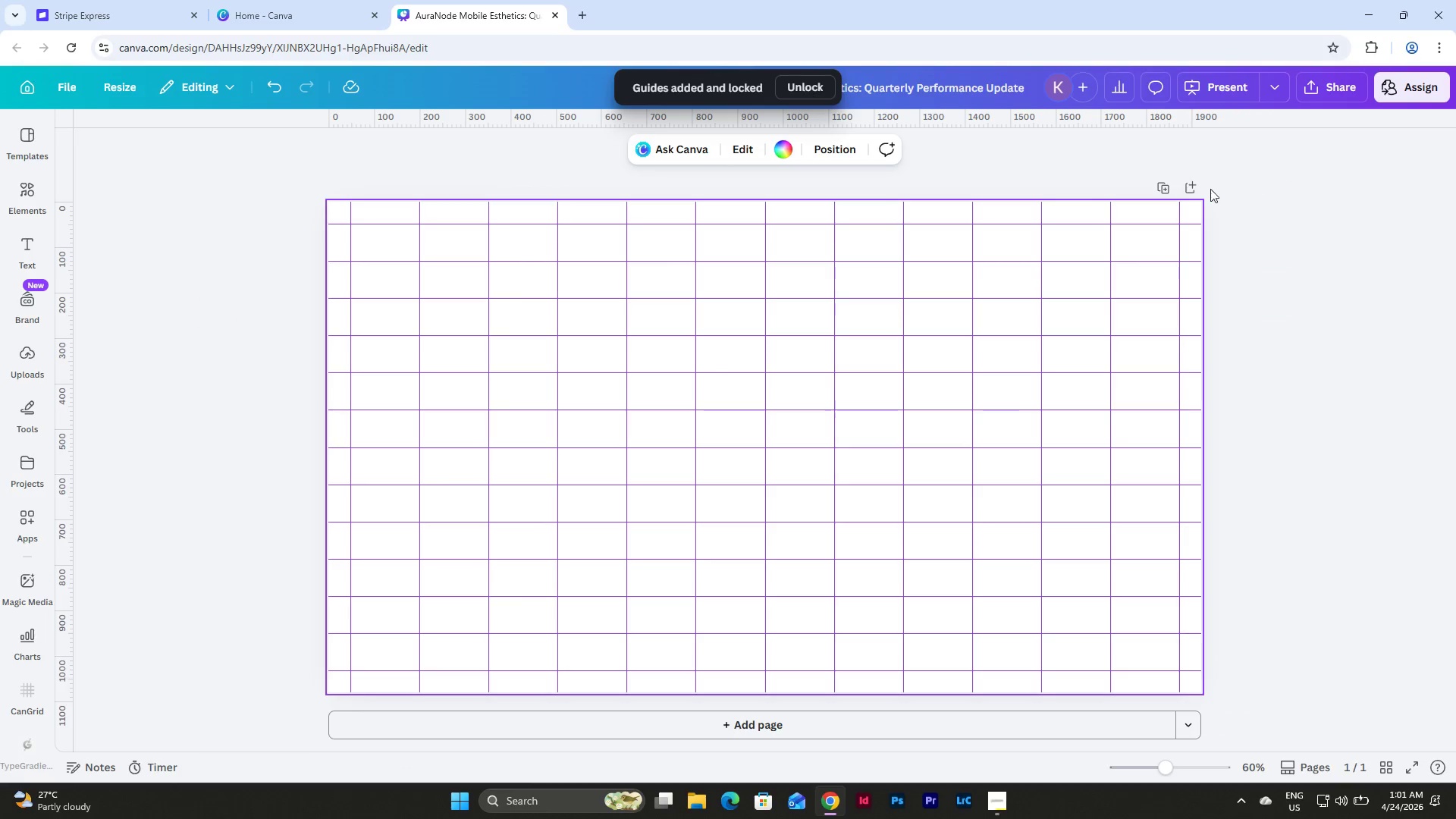 
left_click([1168, 190])
 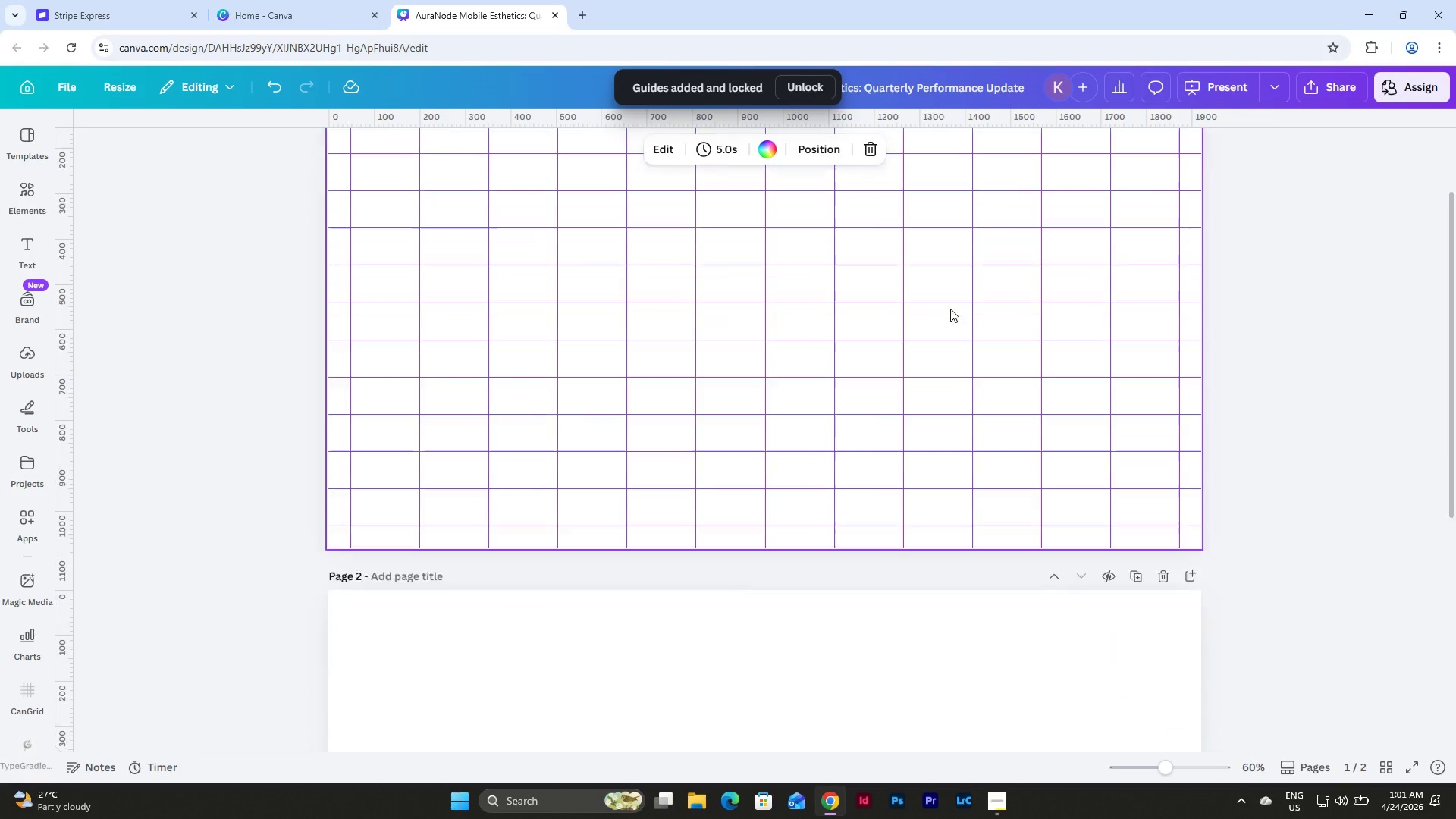 
scroll: coordinate [915, 330], scroll_direction: up, amount: 13.0
 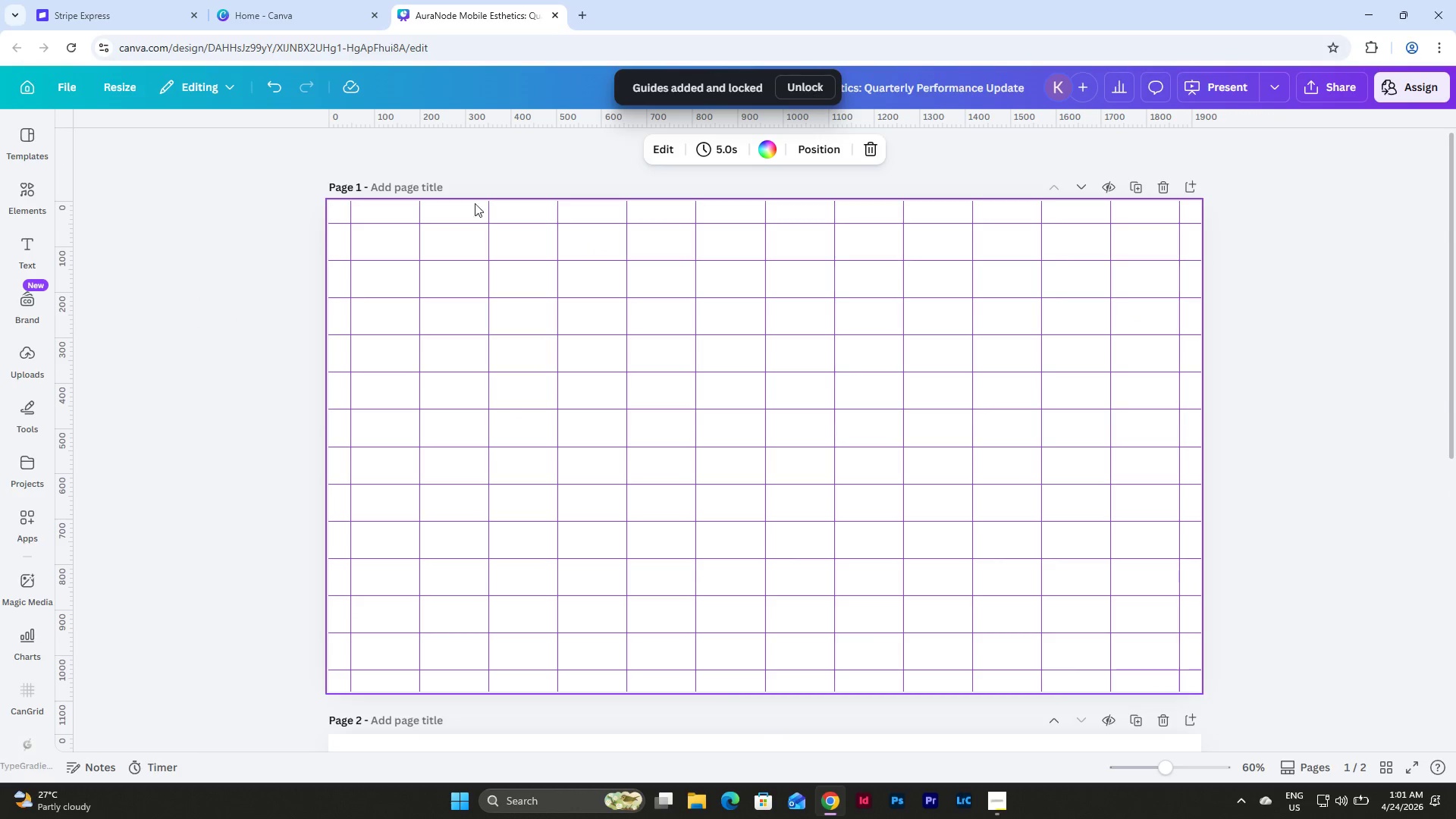 
left_click([422, 184])
 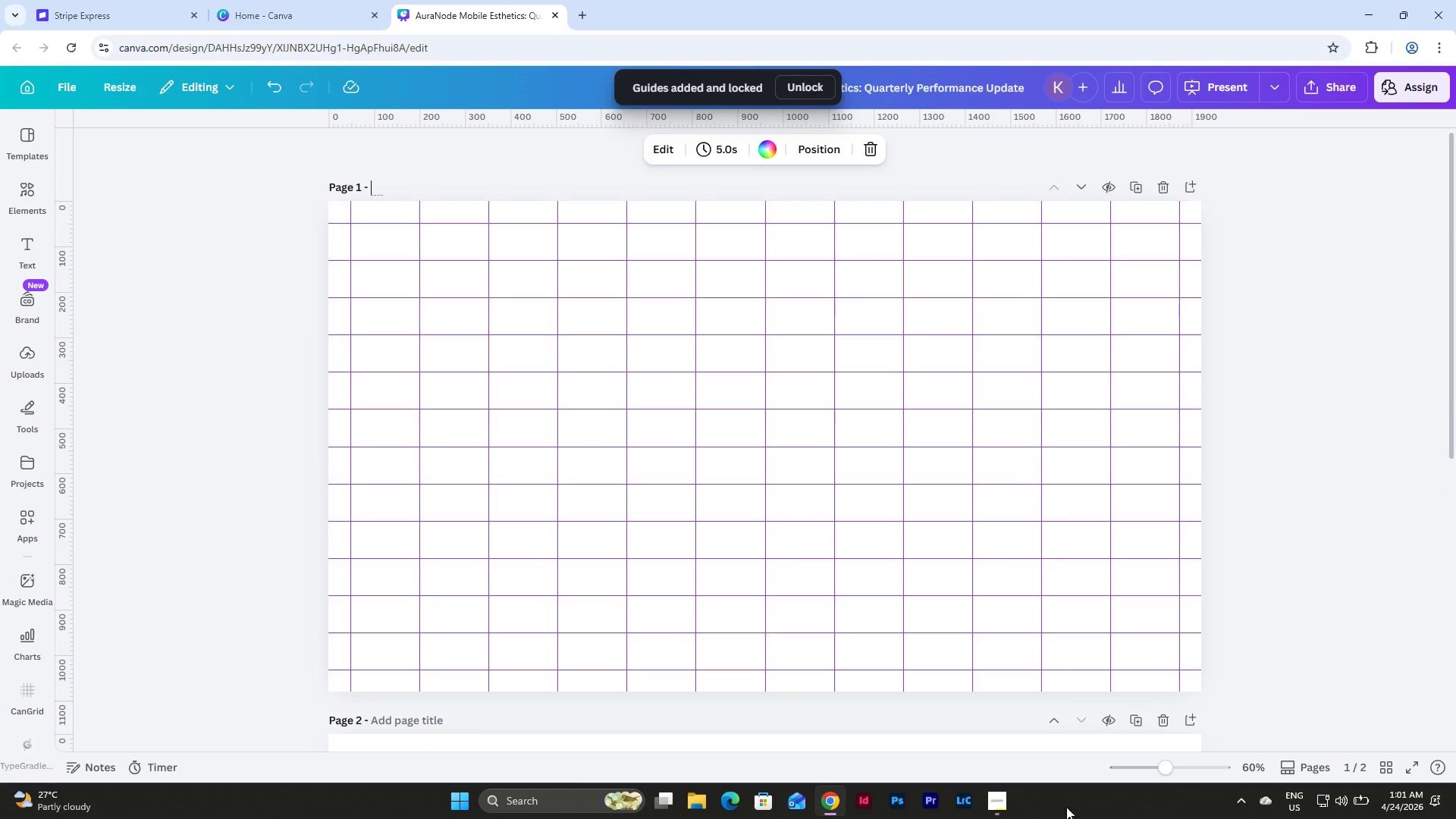 
left_click([999, 796])